 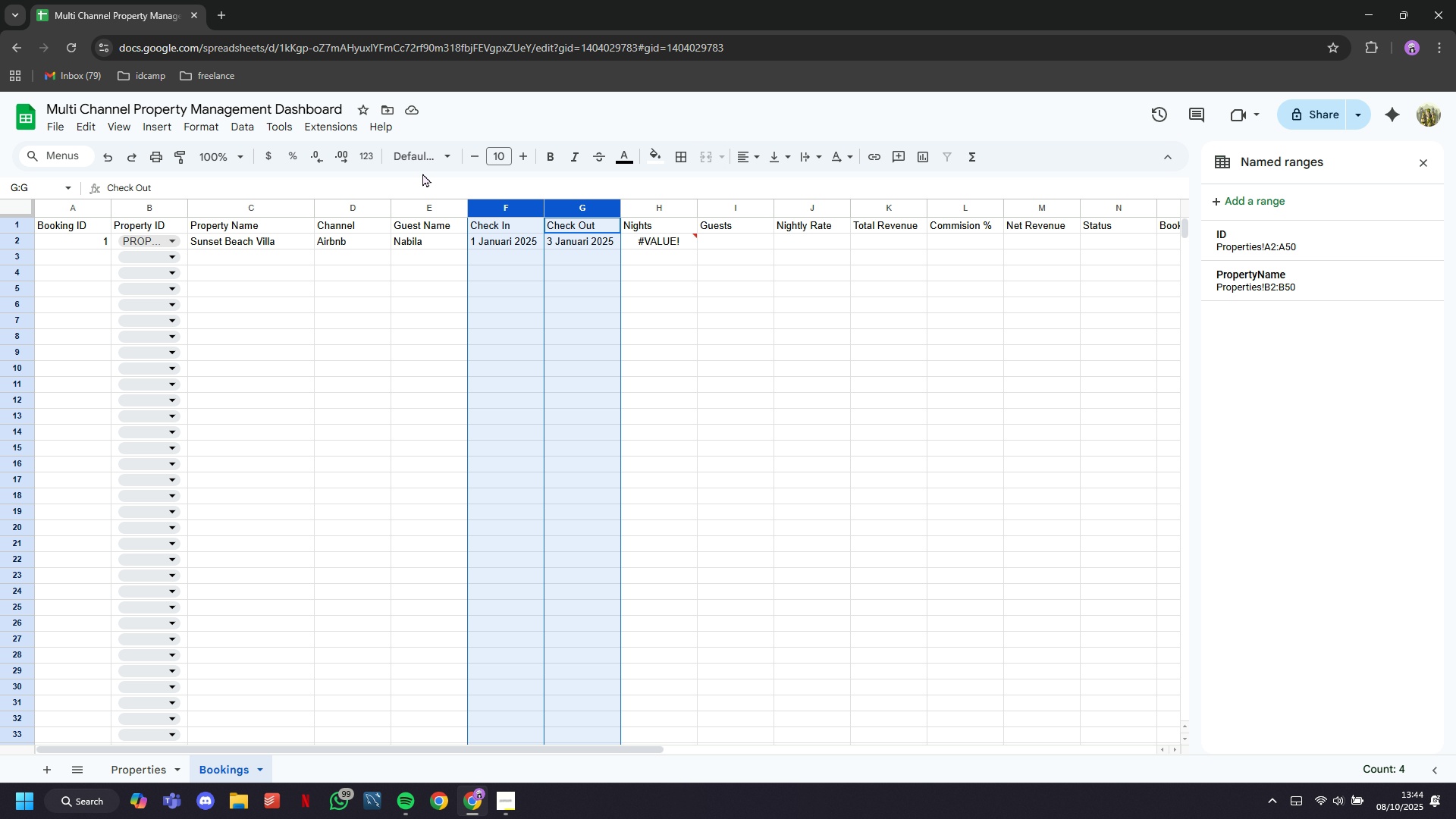 
left_click([334, 129])
 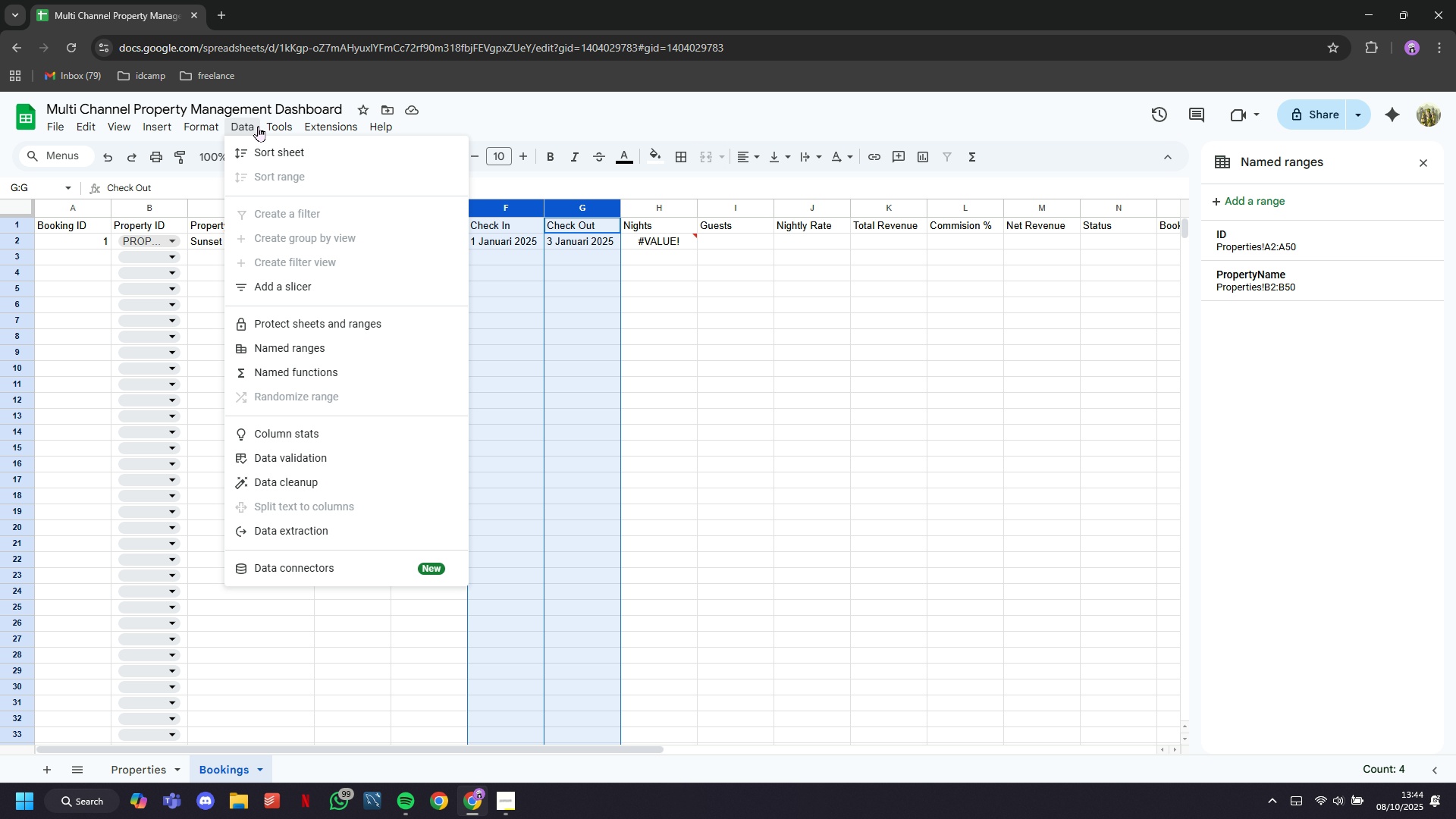 
double_click([258, 126])
 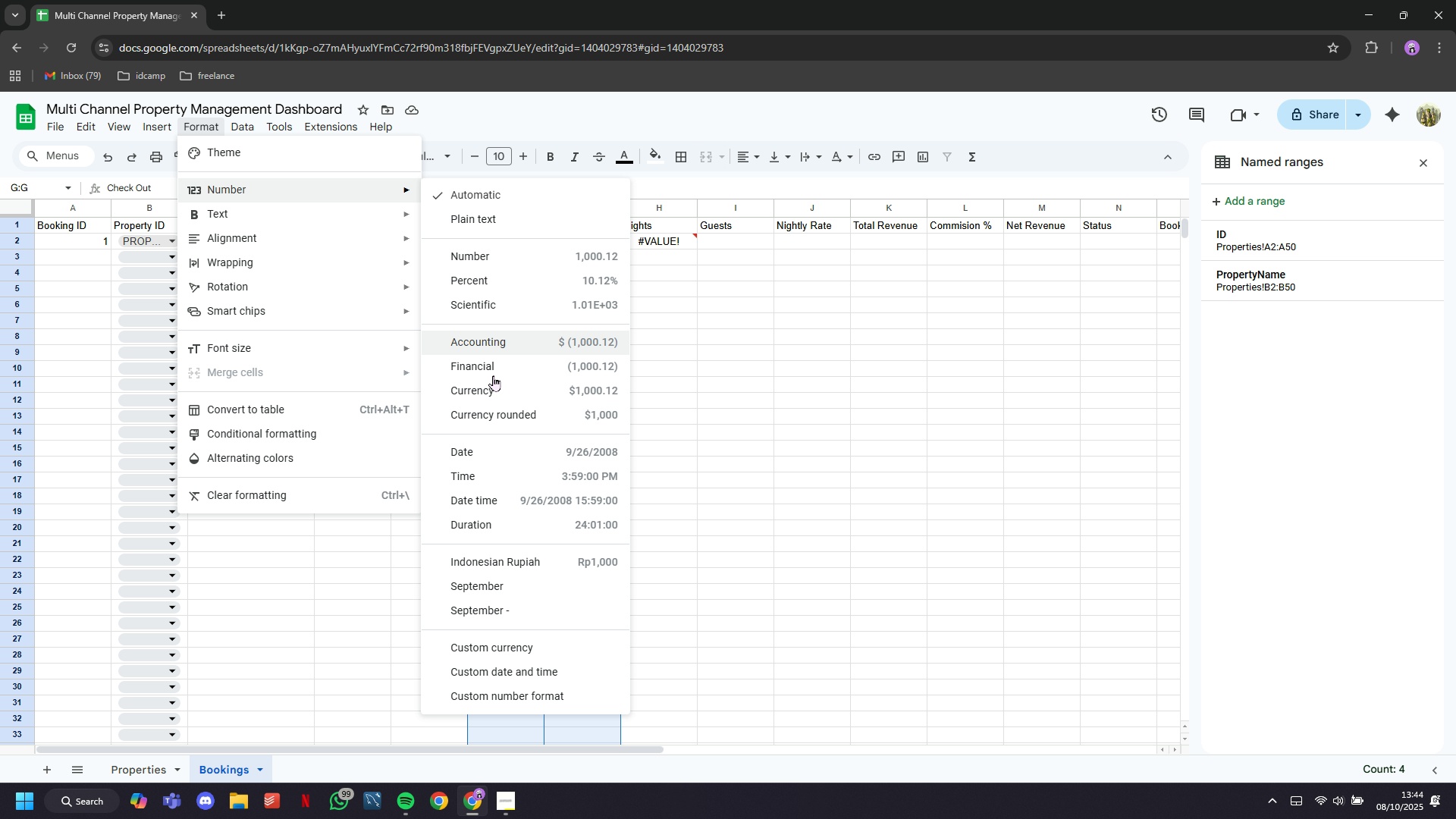 
wait(5.8)
 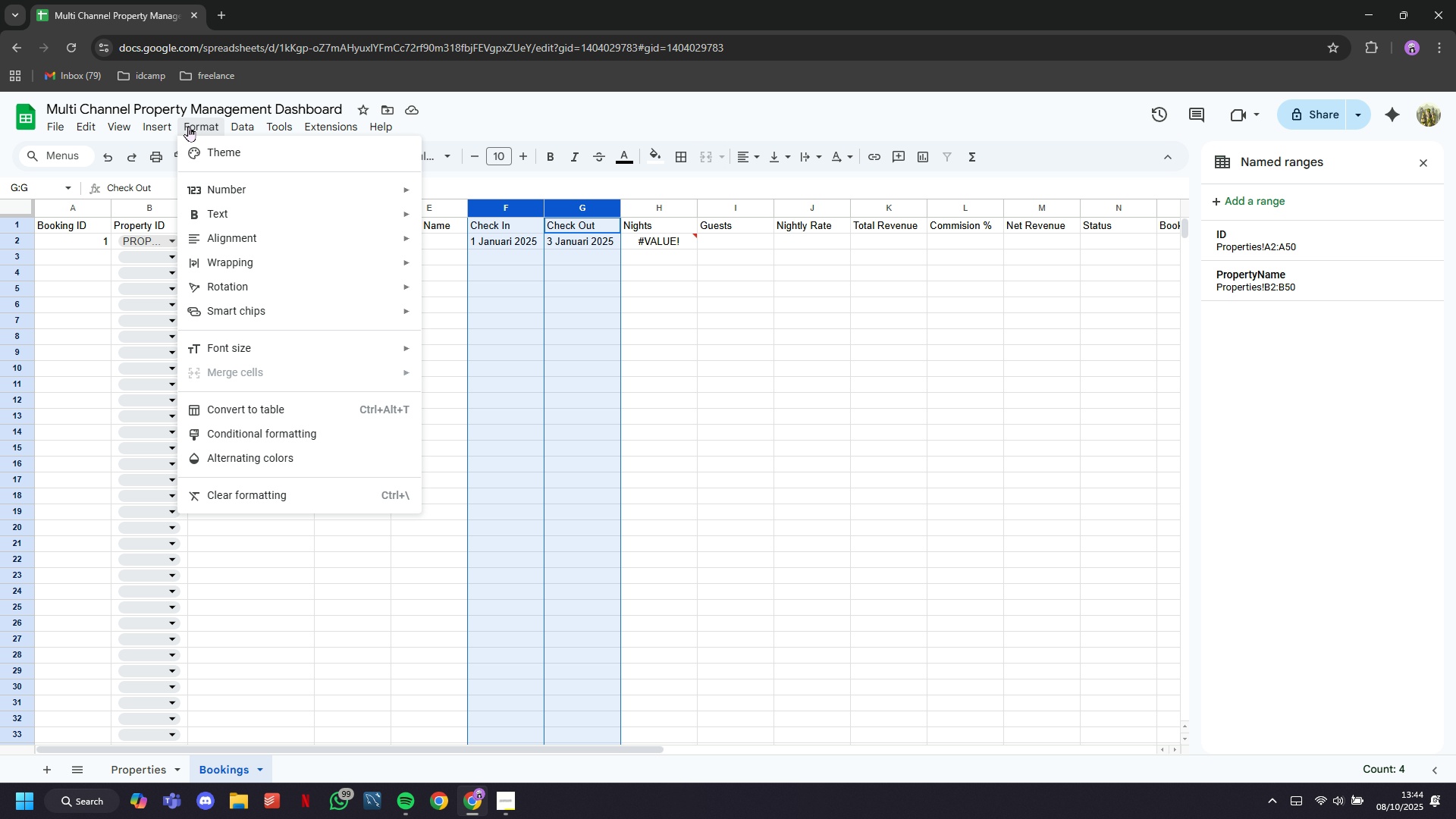 
left_click([513, 444])
 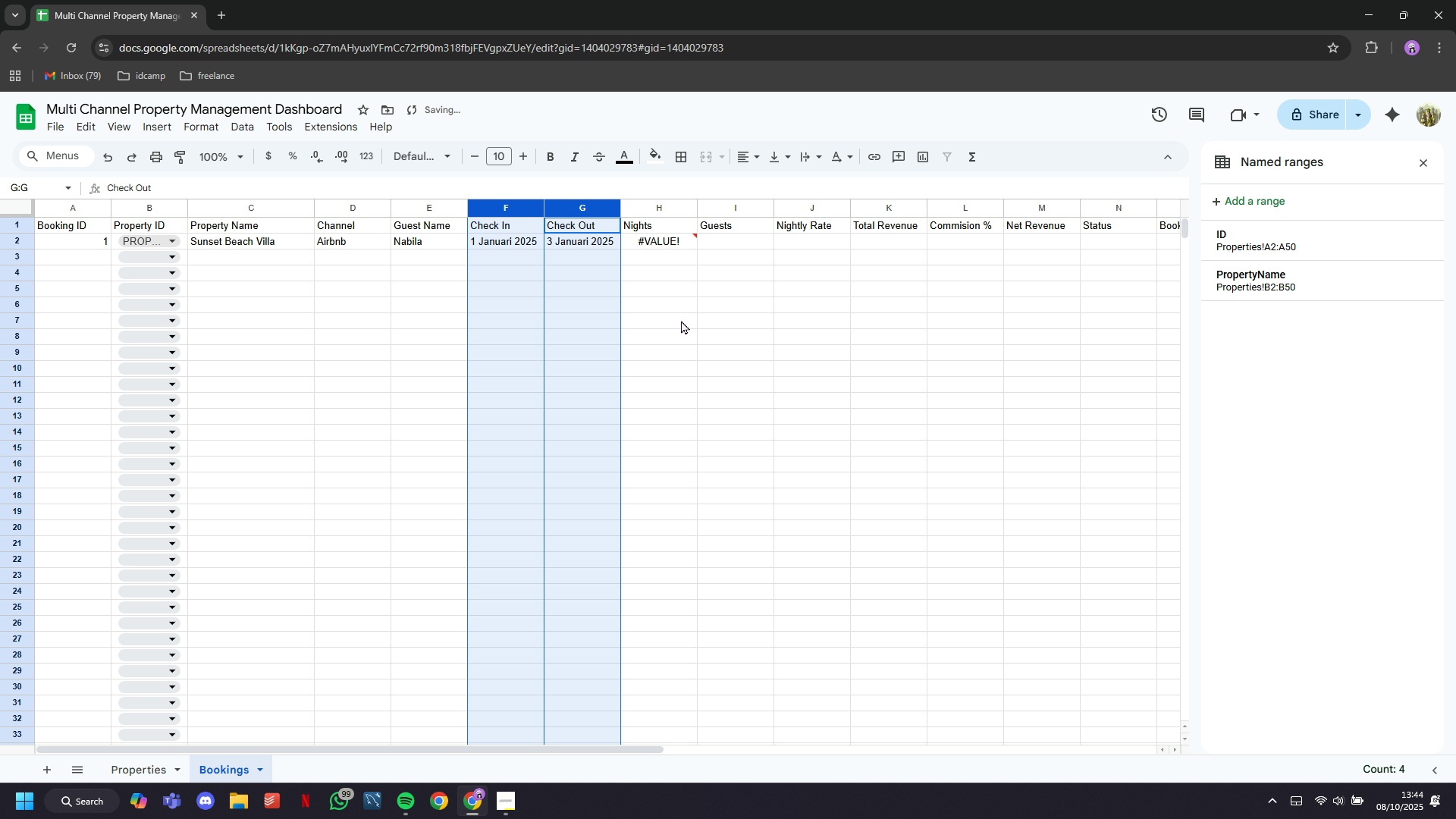 
left_click([675, 308])
 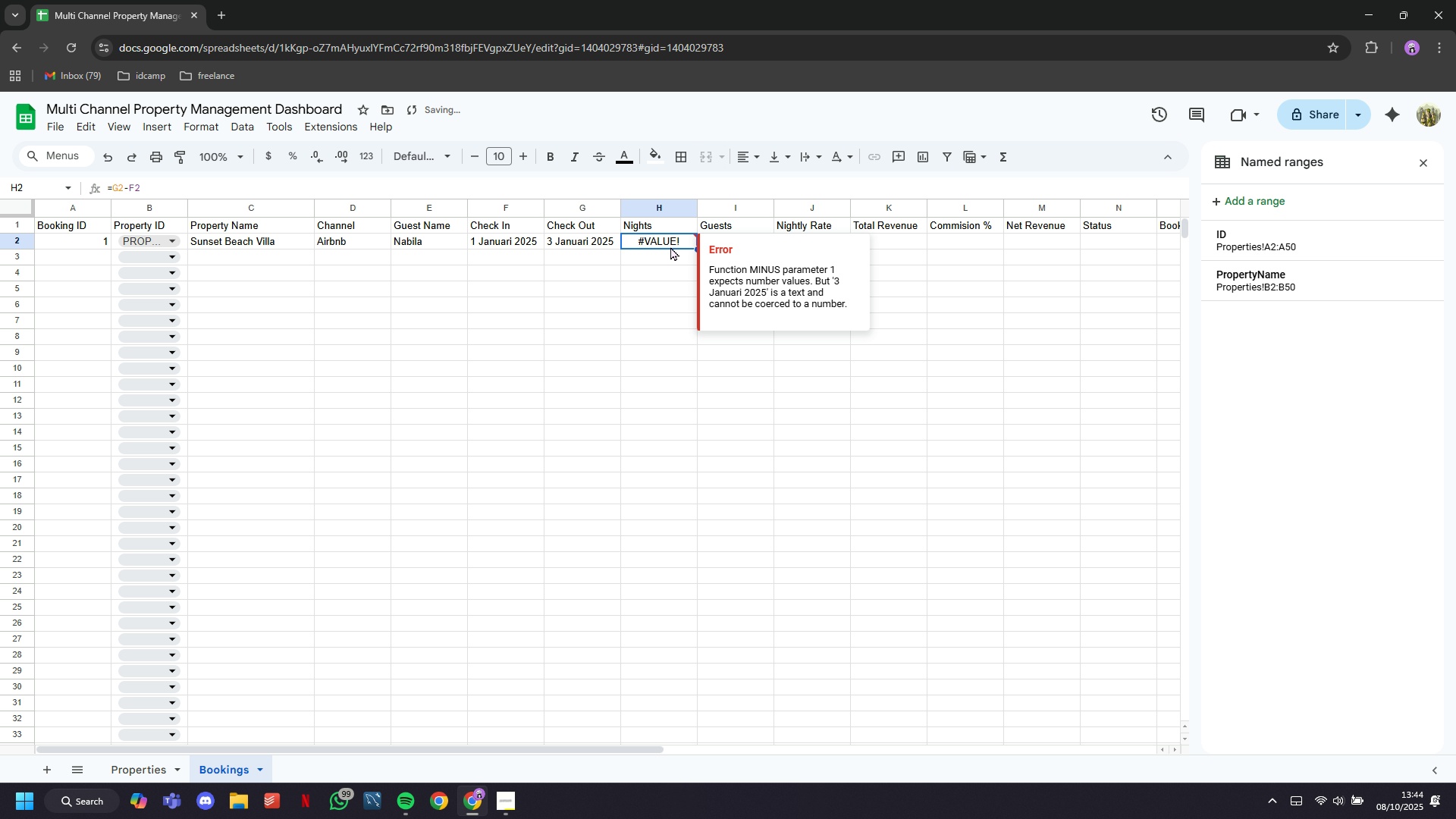 
left_click([670, 246])
 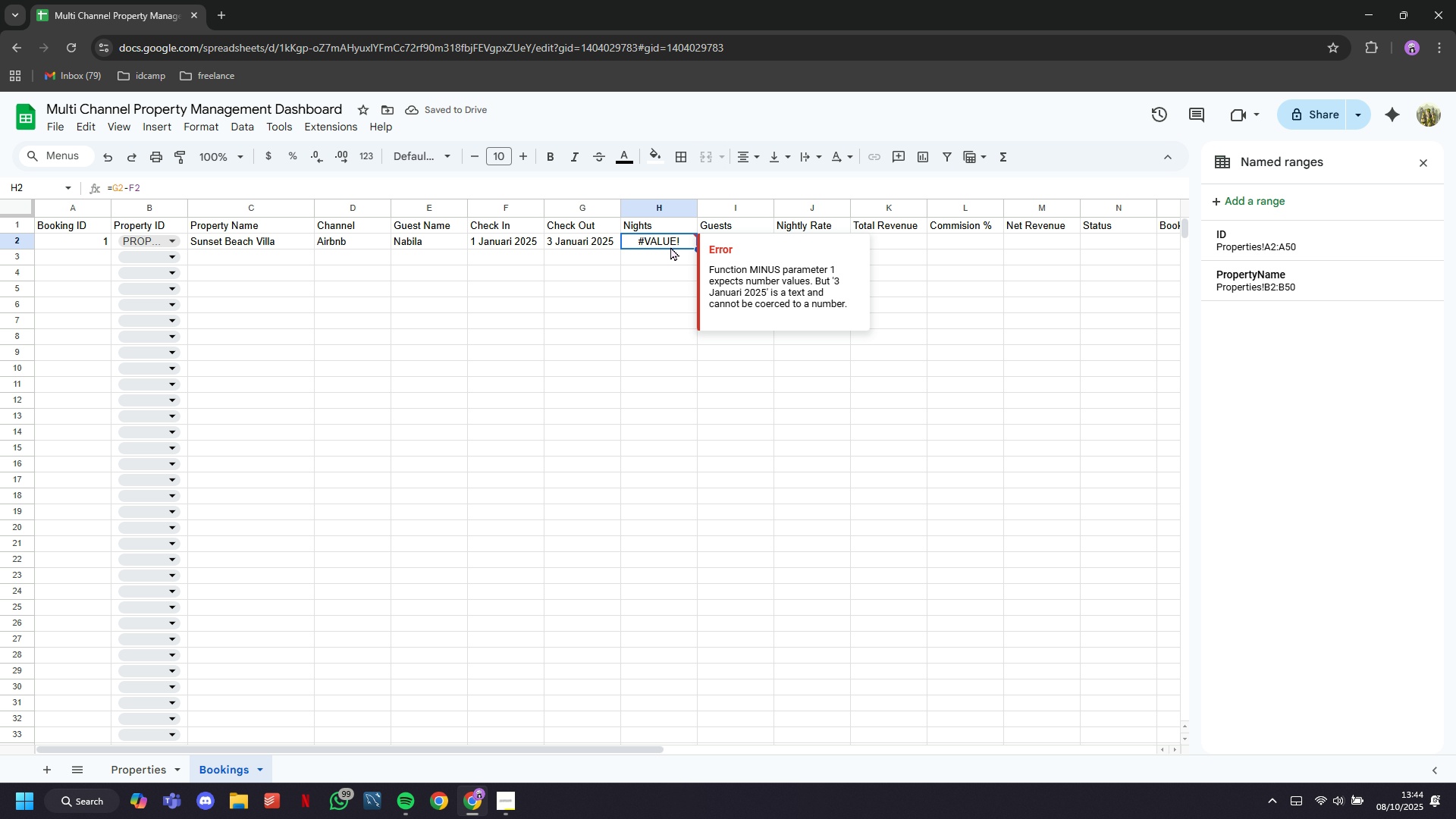 
double_click([670, 246])
 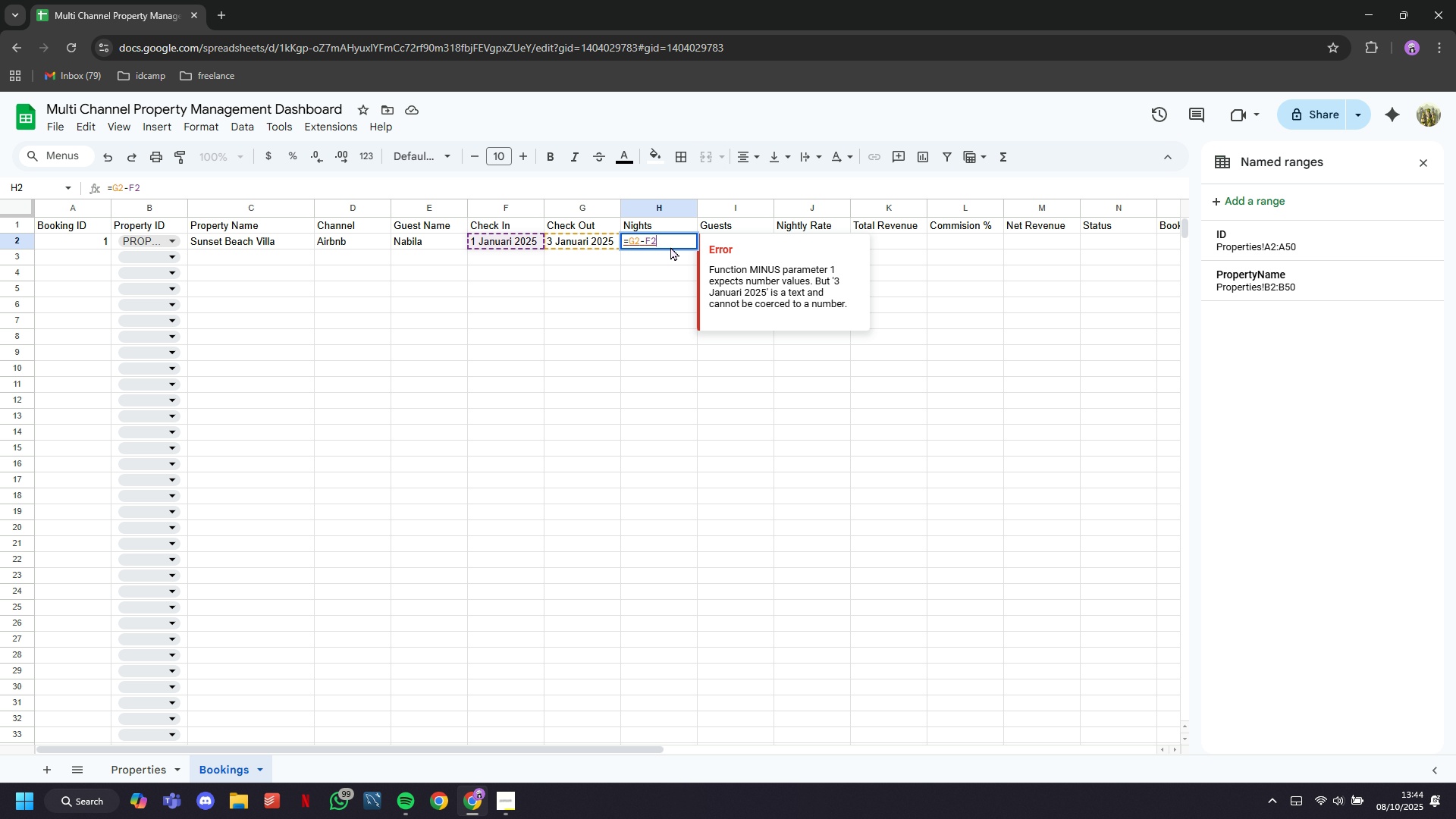 
wait(6.71)
 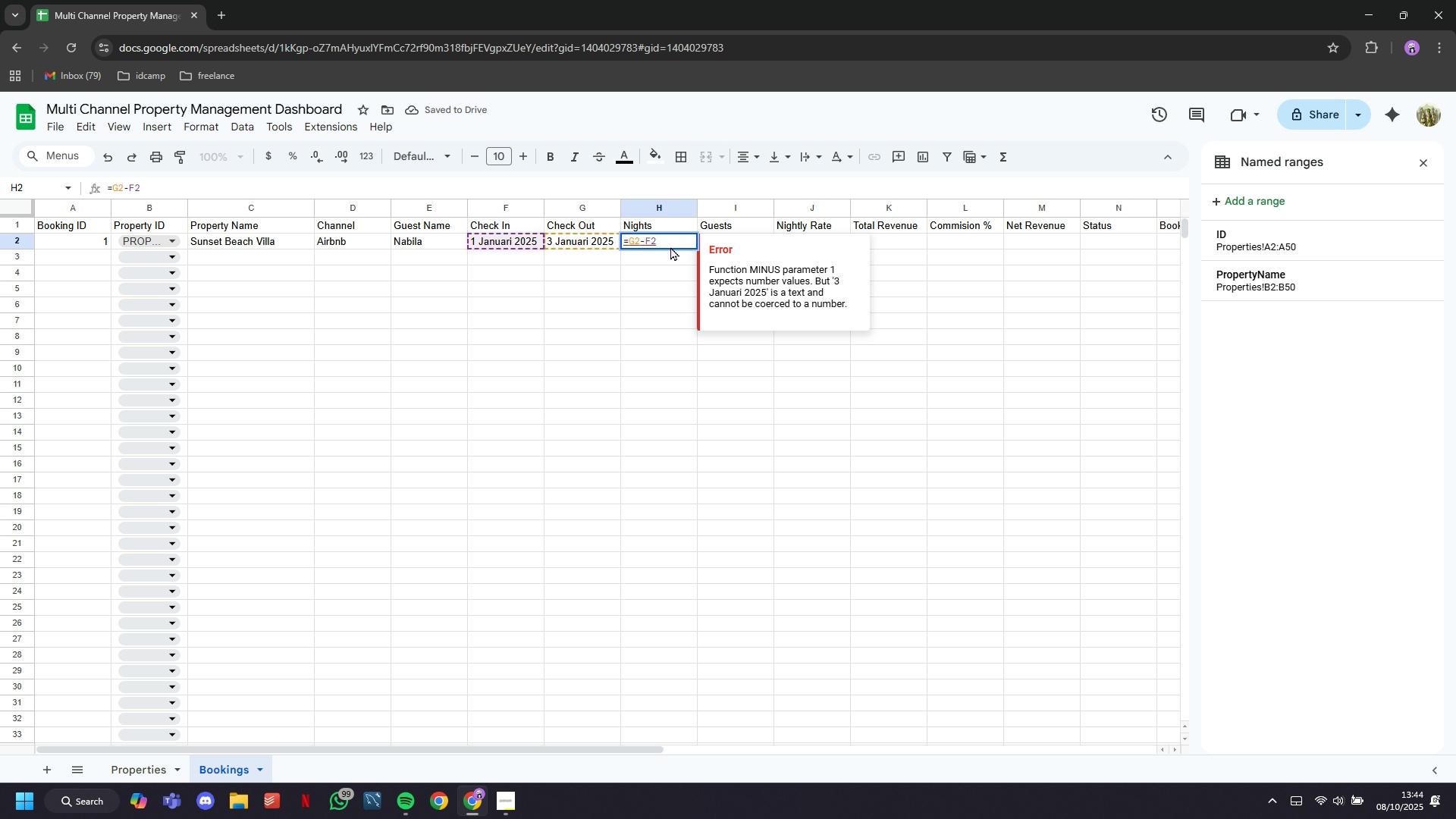 
left_click([634, 240])
 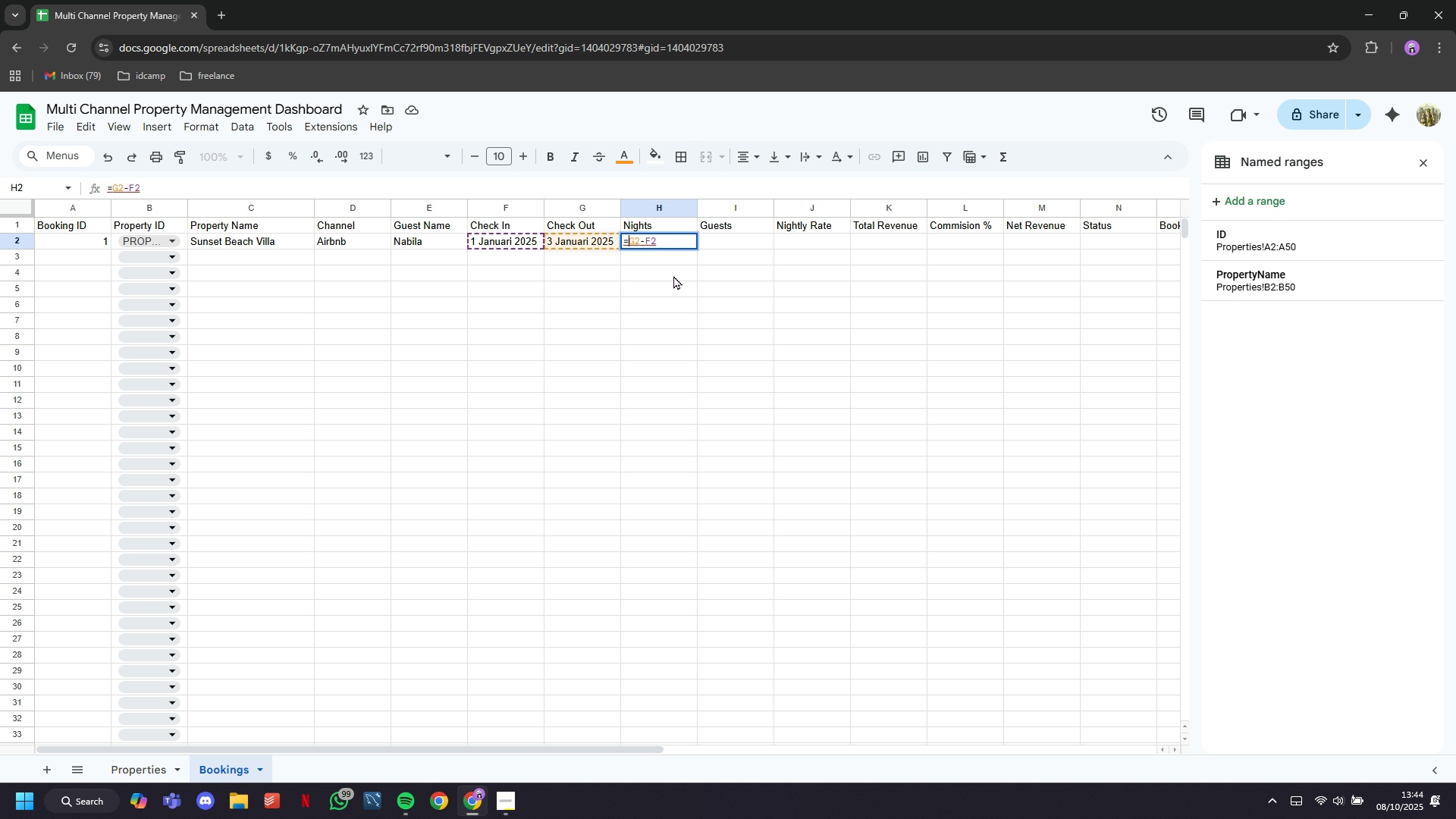 
key(ArrowLeft)
 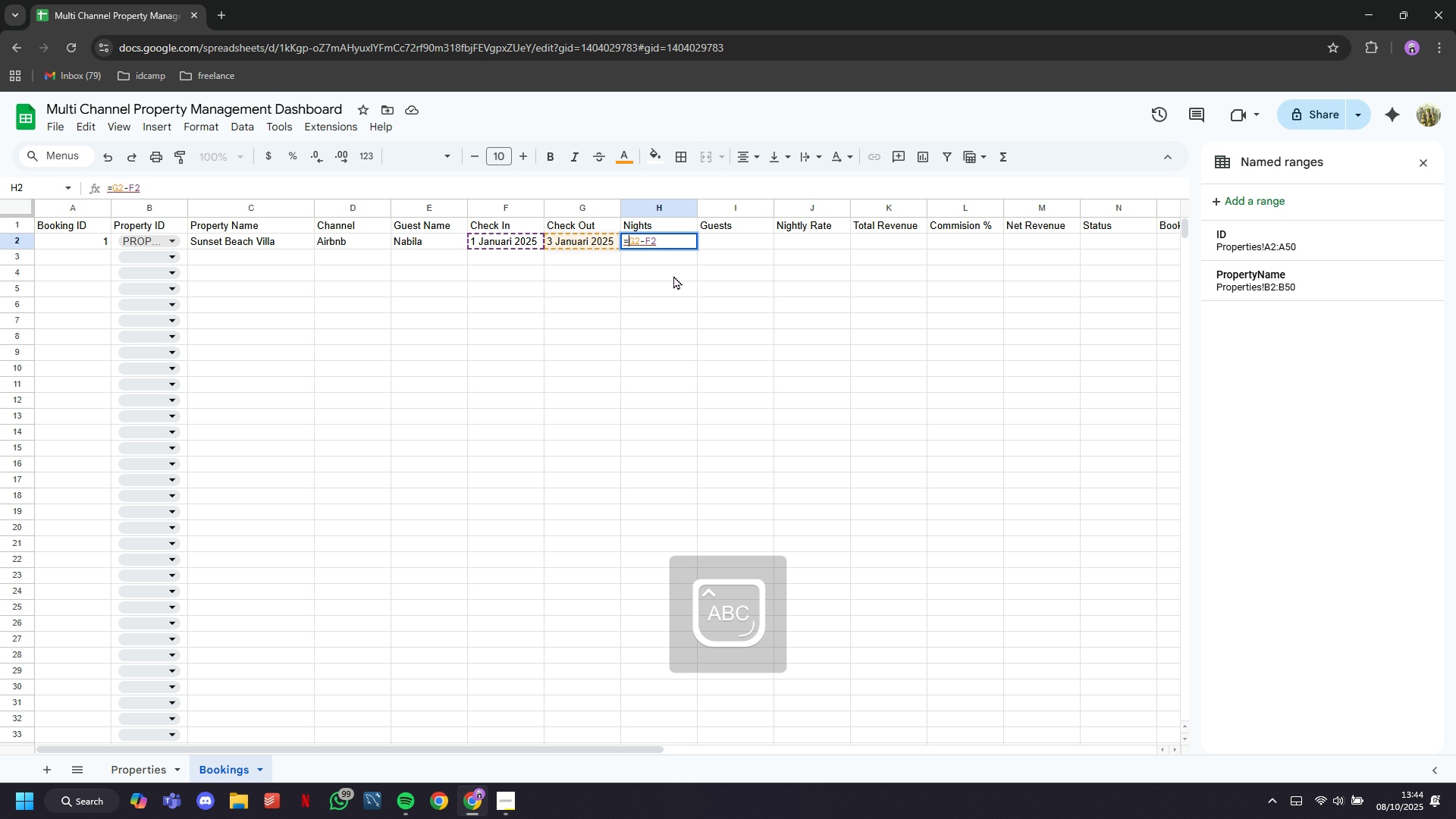 
type(Day()